 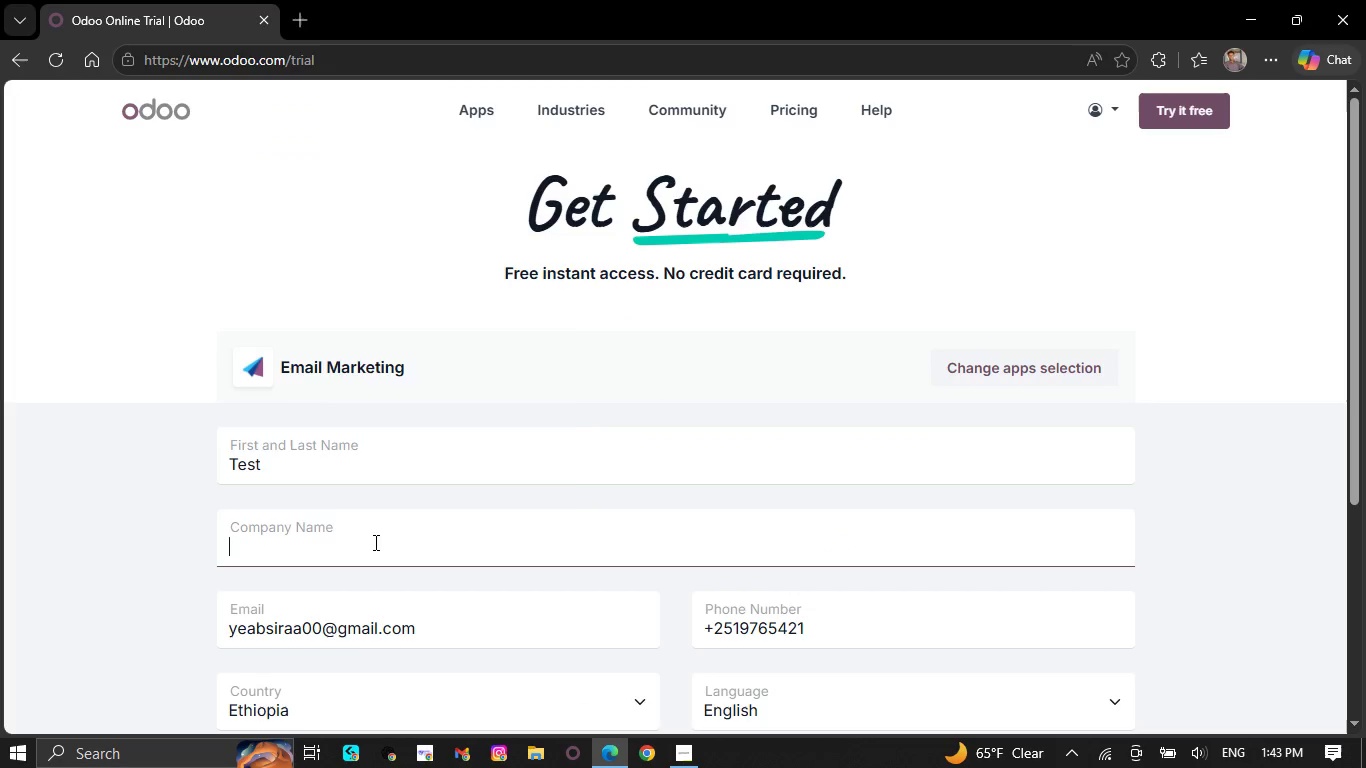 
key(Control+V)
 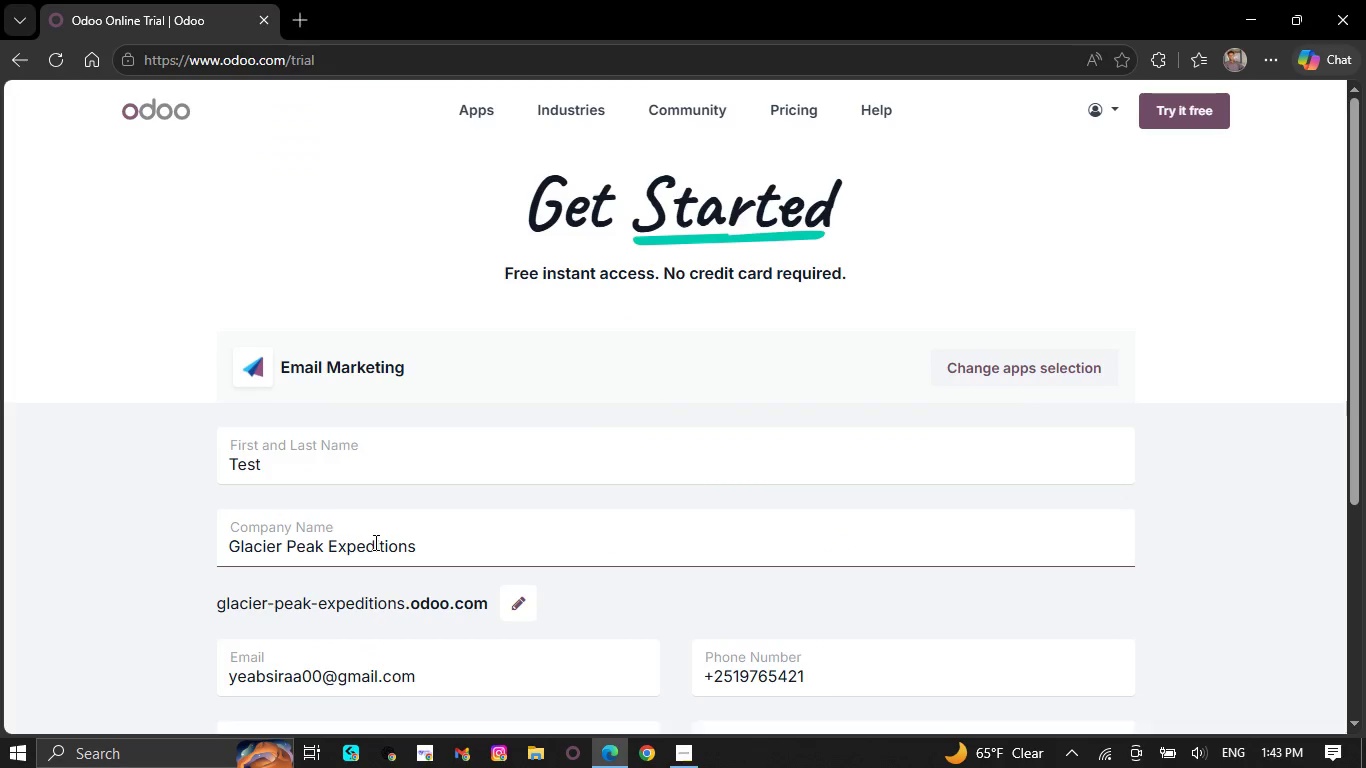 
scroll: coordinate [373, 516], scroll_direction: down, amount: 12.0
 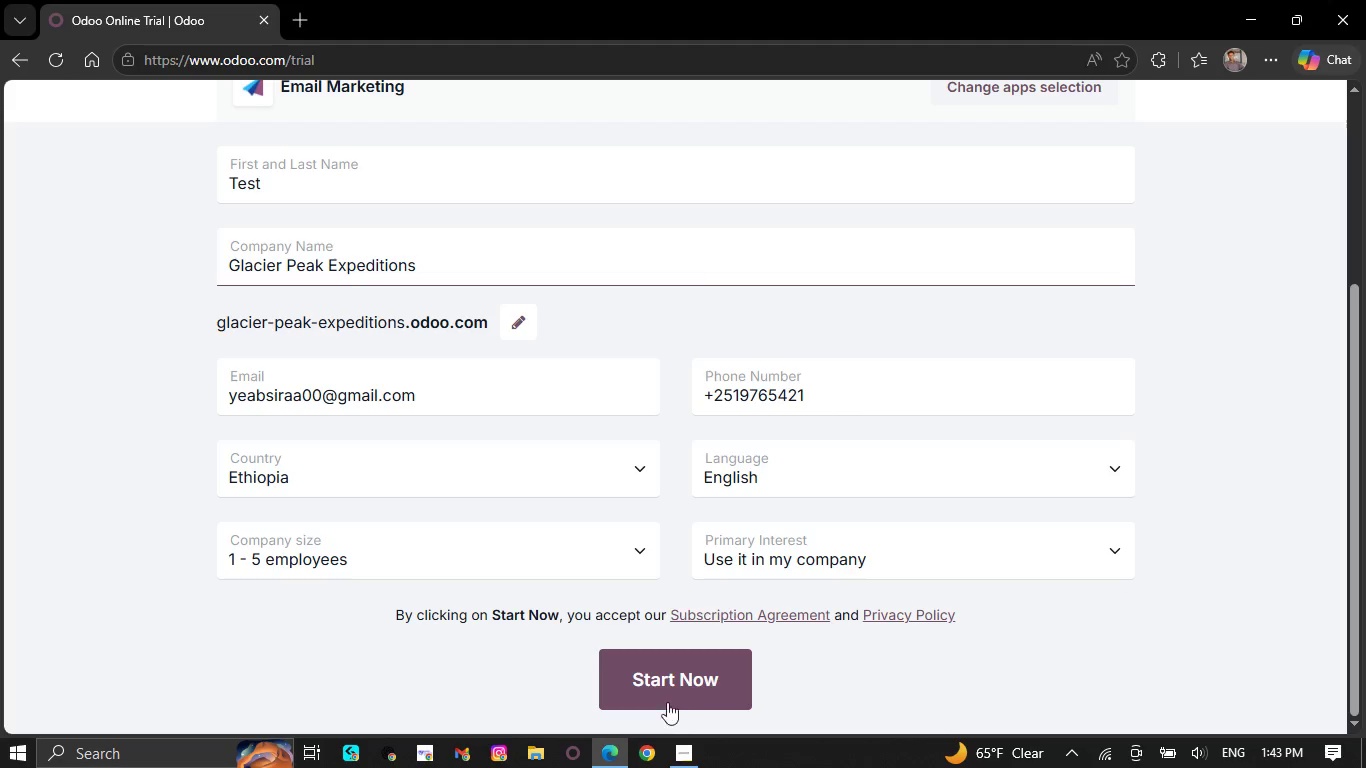 
left_click([666, 699])
 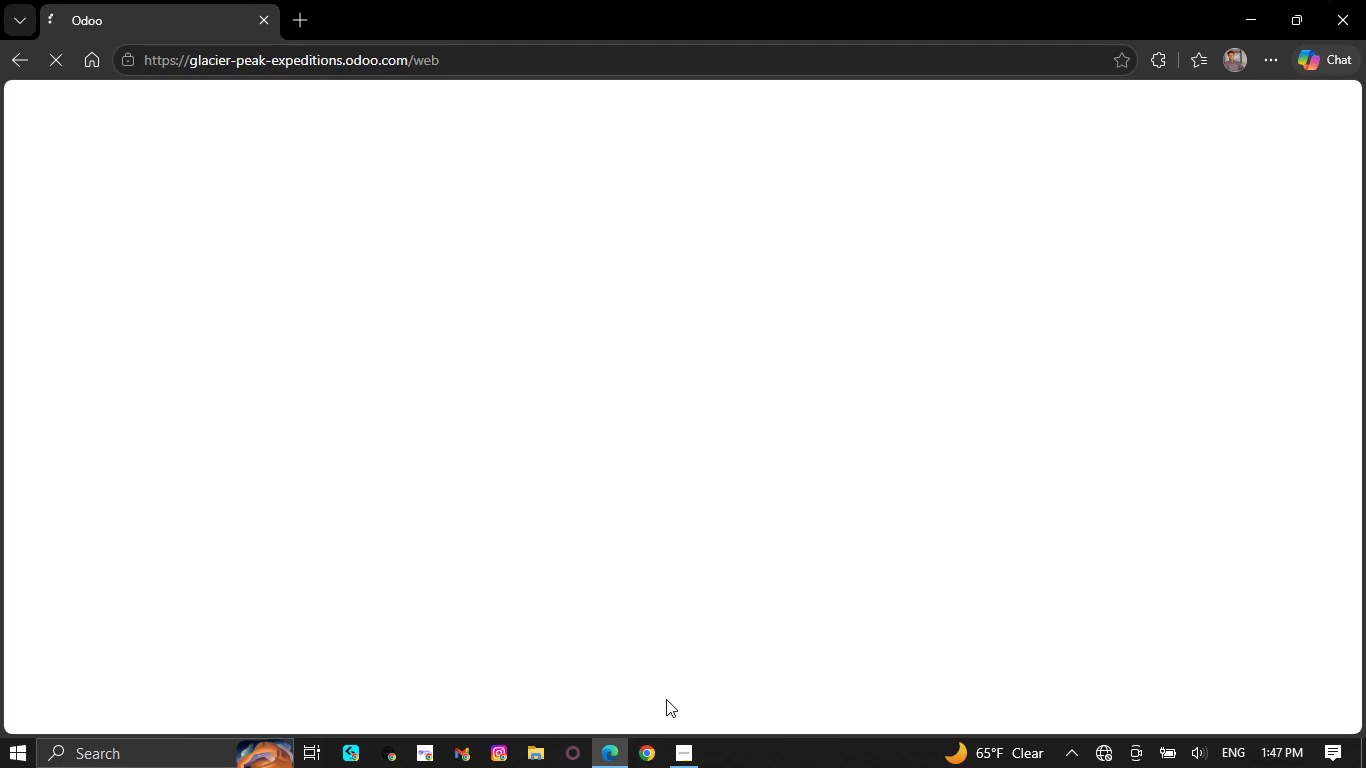 
wait(248.94)
 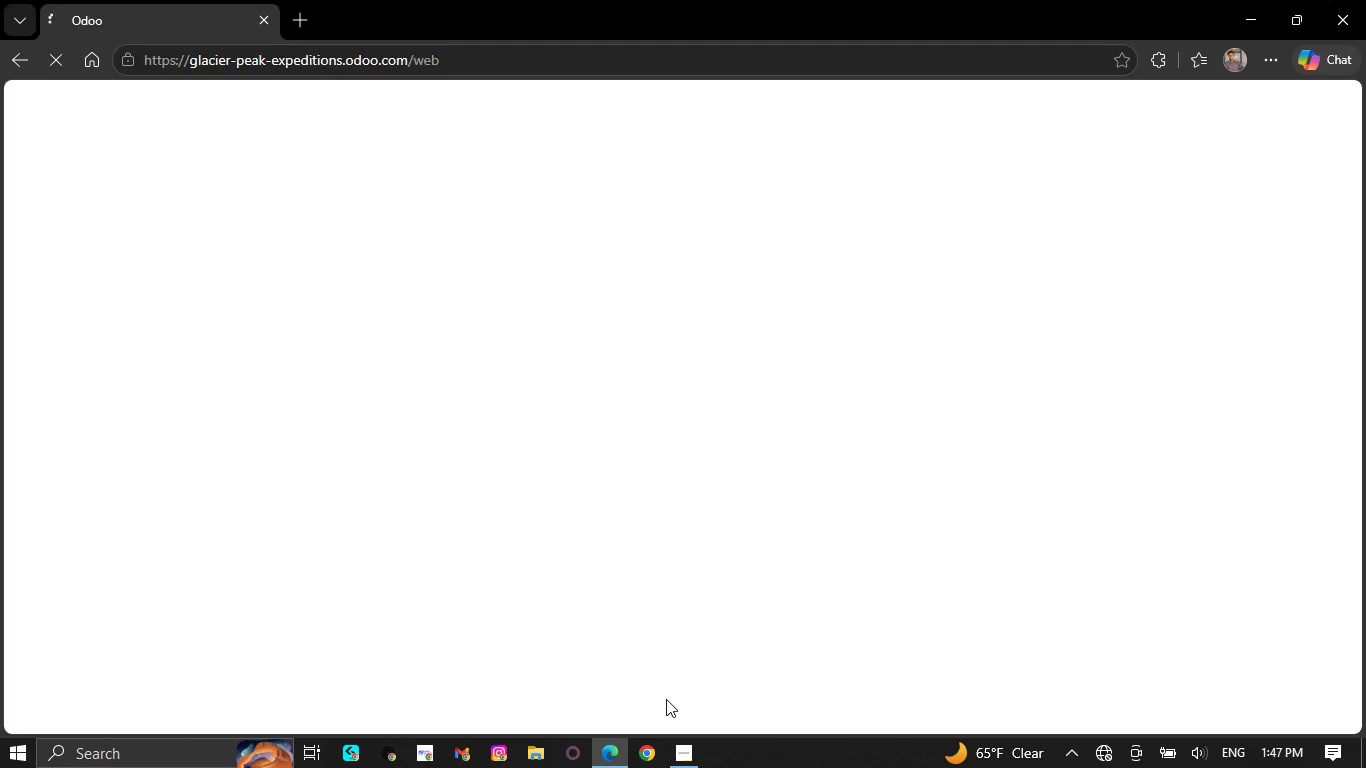 
left_click([1113, 749])
 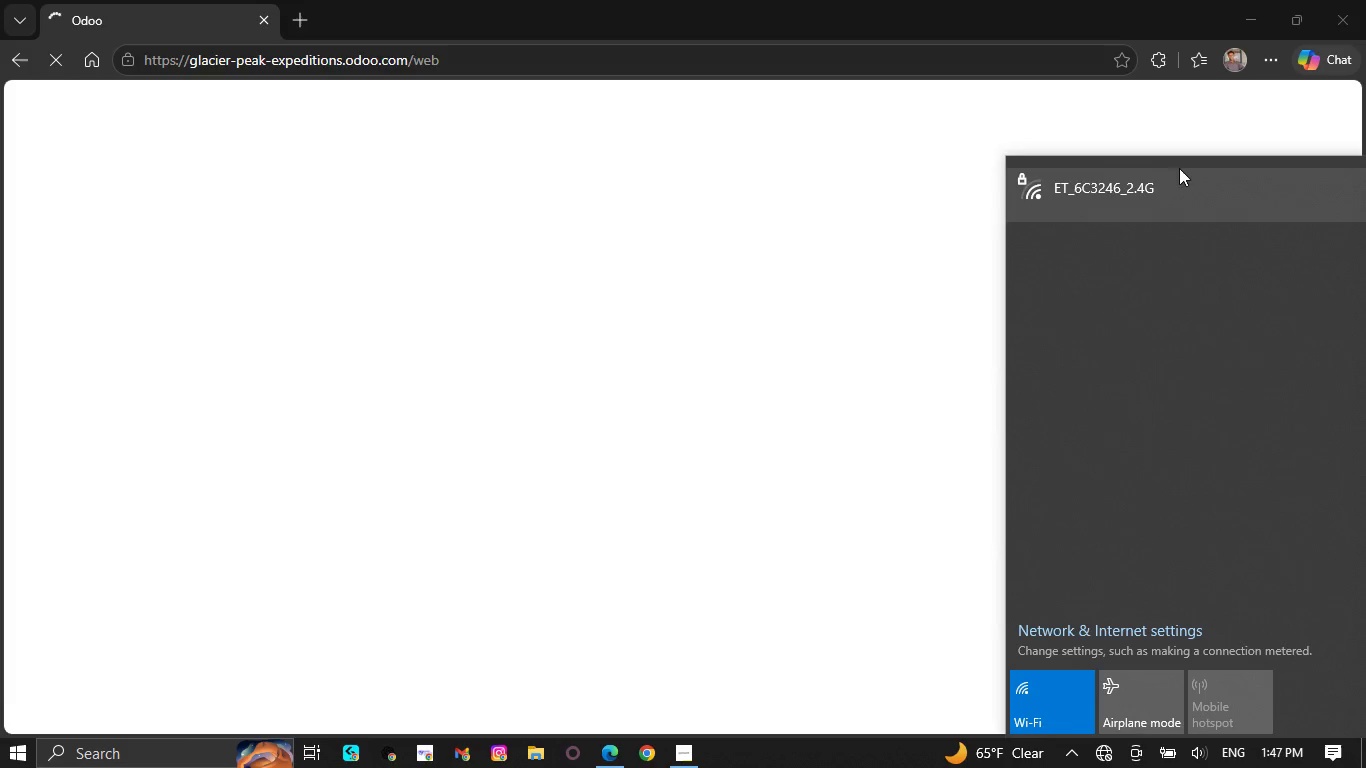 
left_click([1175, 183])
 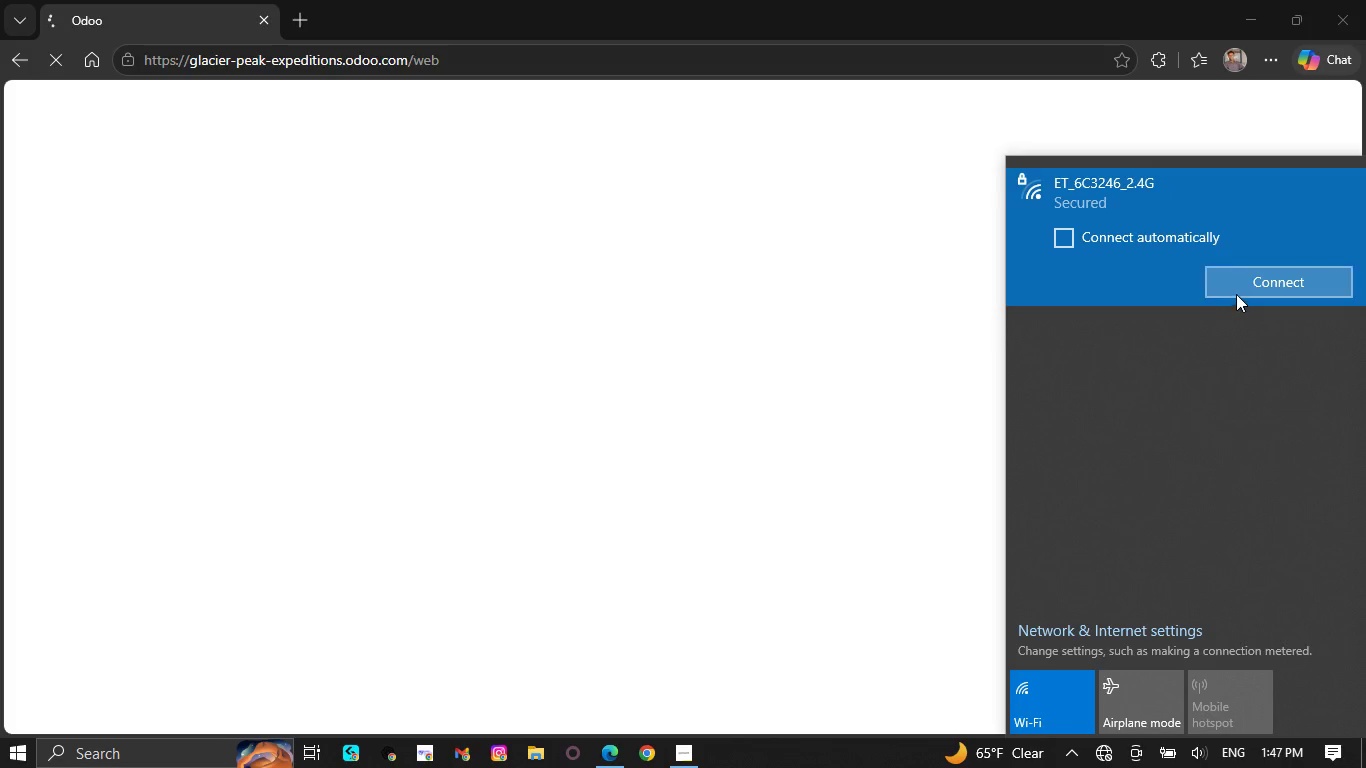 
left_click([1236, 294])
 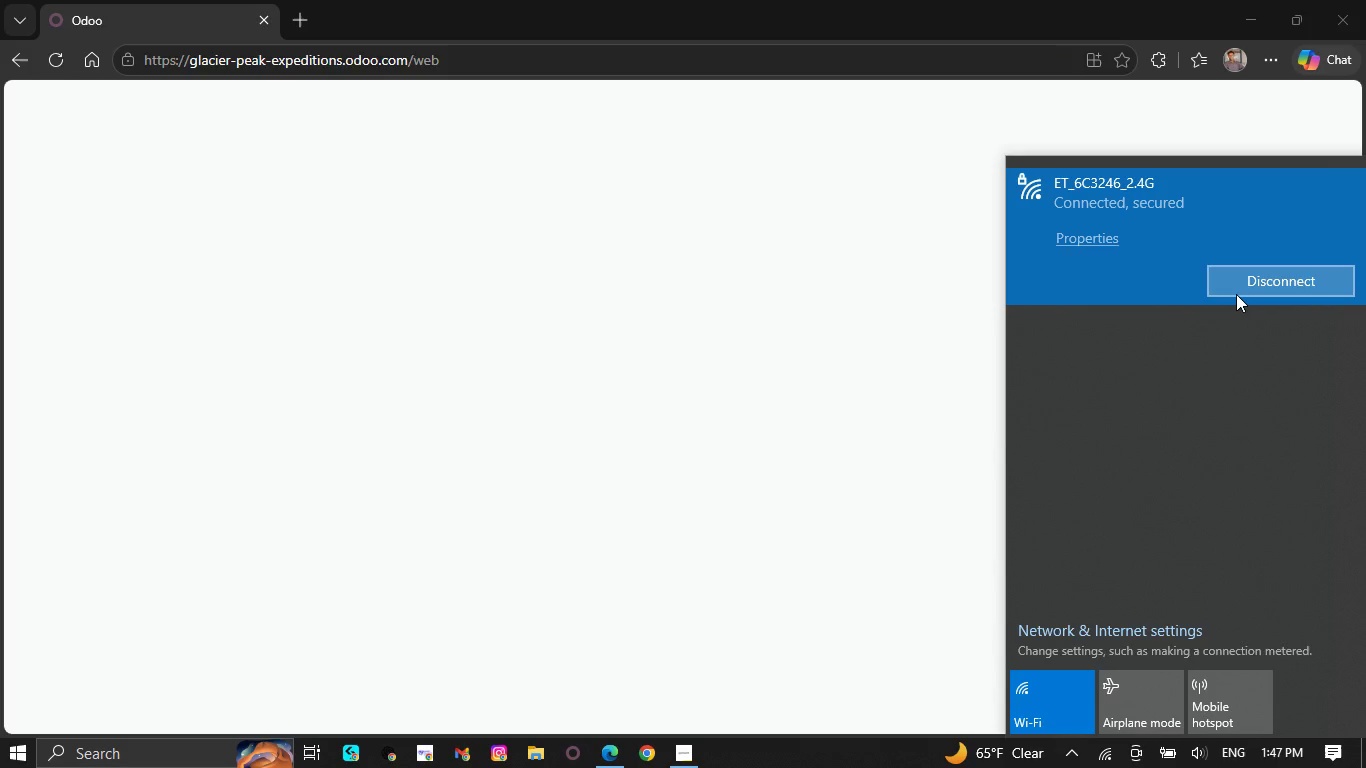 
wait(18.67)
 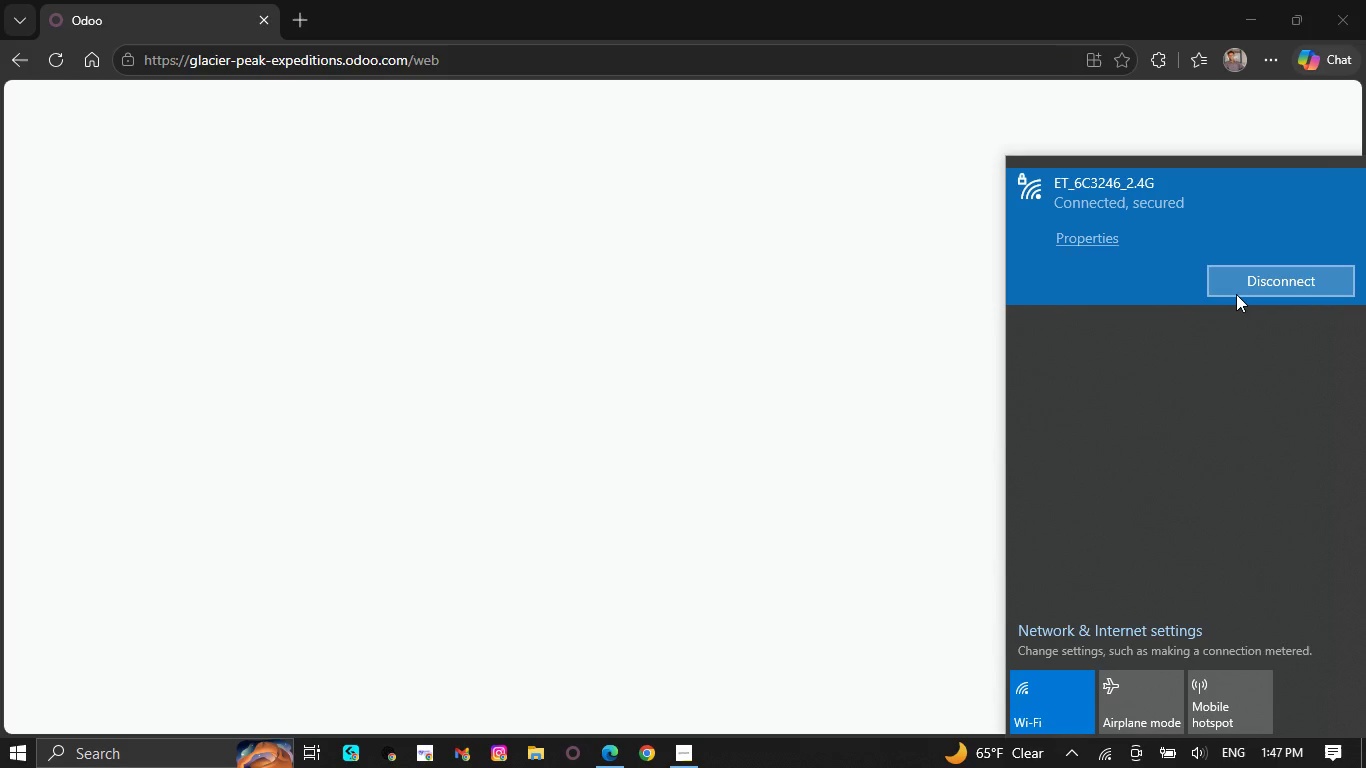 
left_click([777, 404])
 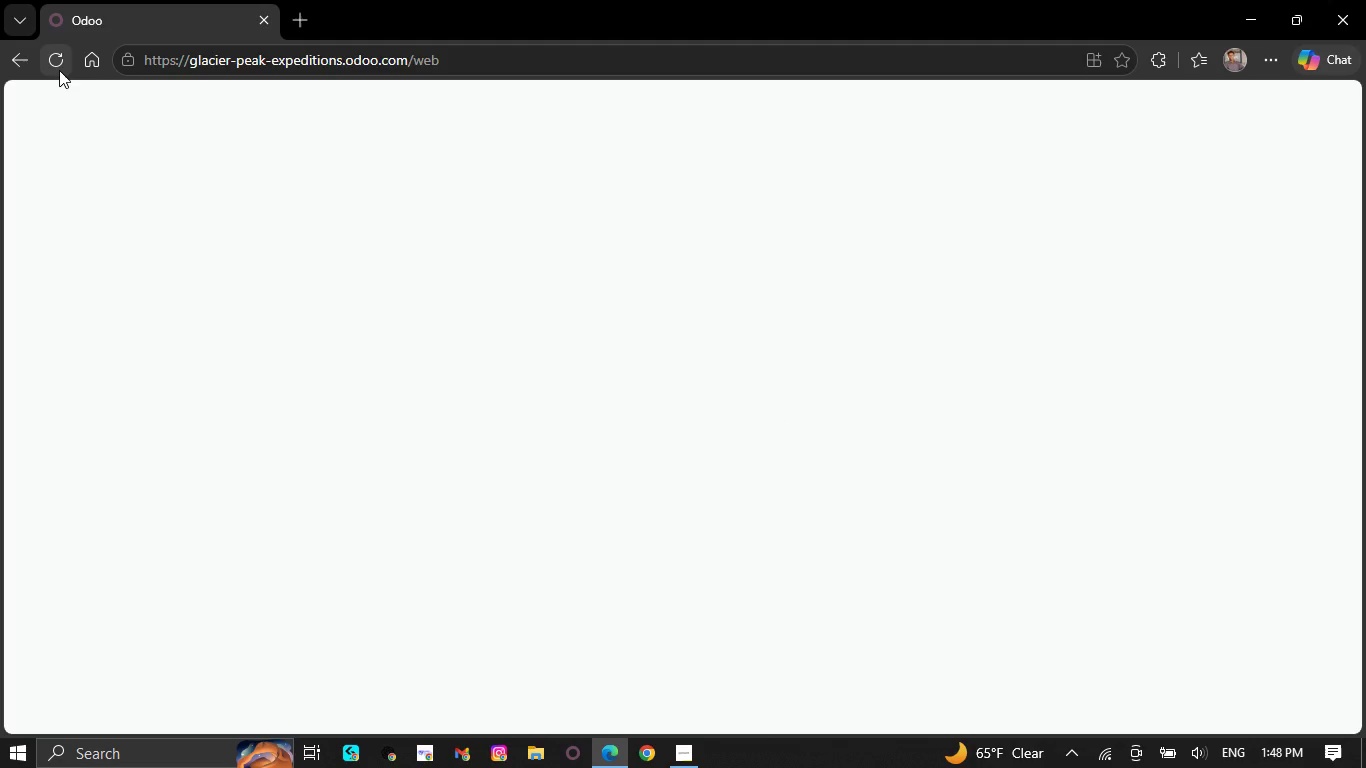 
left_click([59, 70])
 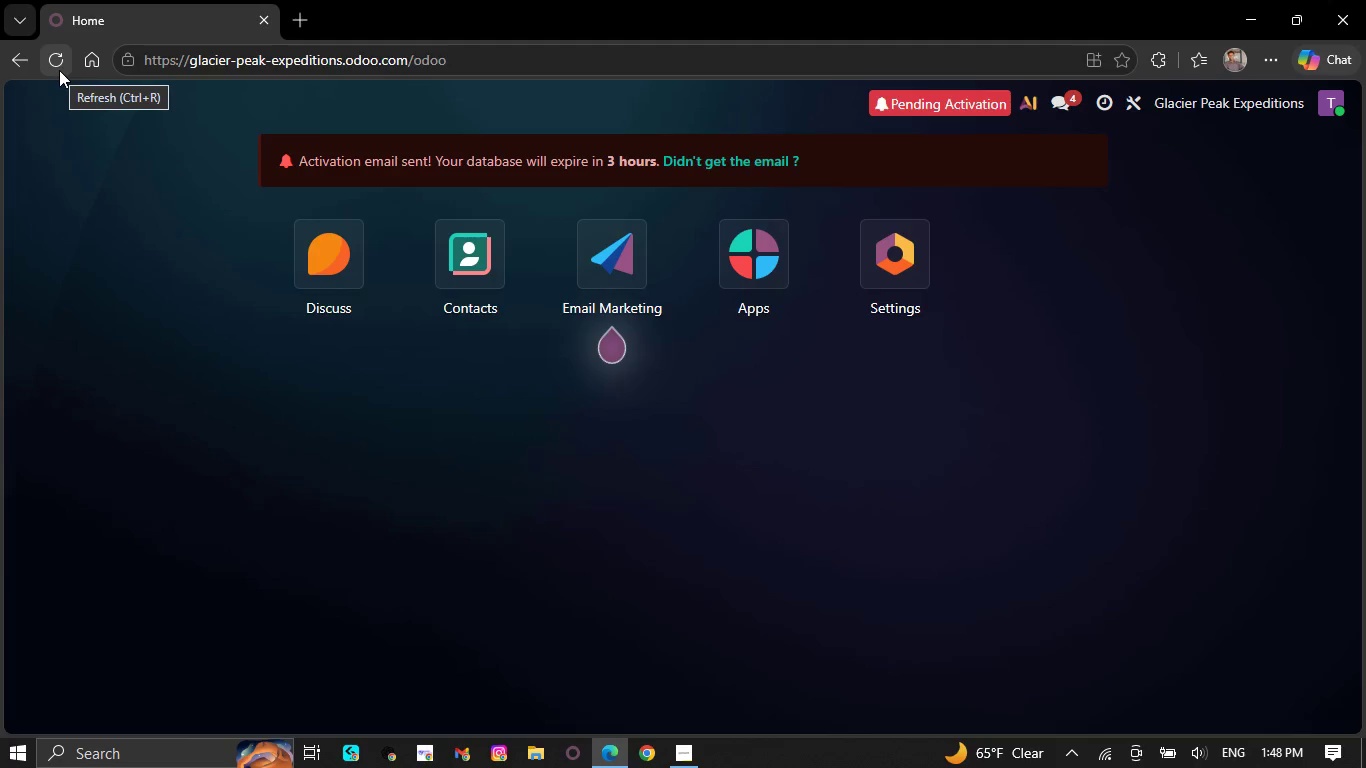 
wait(23.99)
 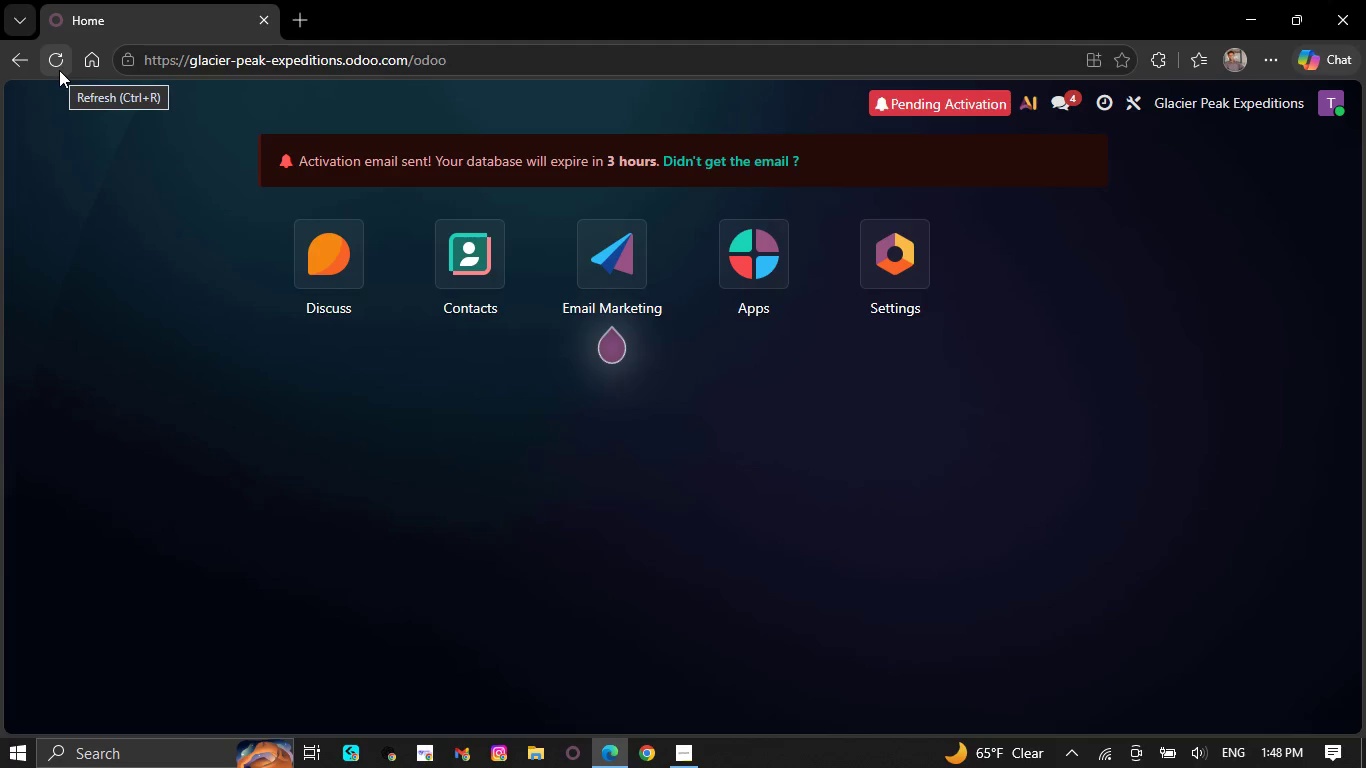 
left_click([674, 753])